 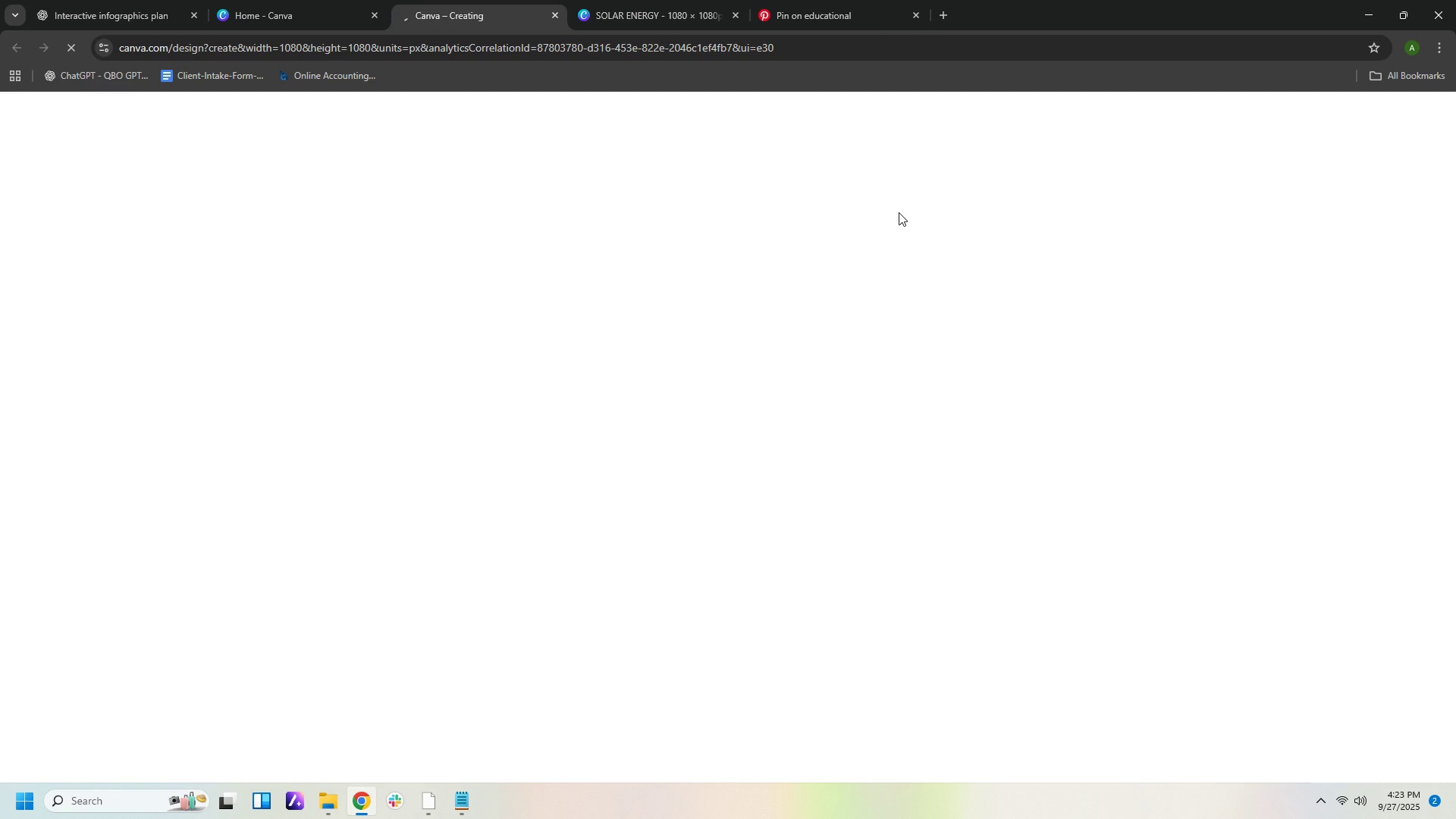 
left_click([133, 7])
 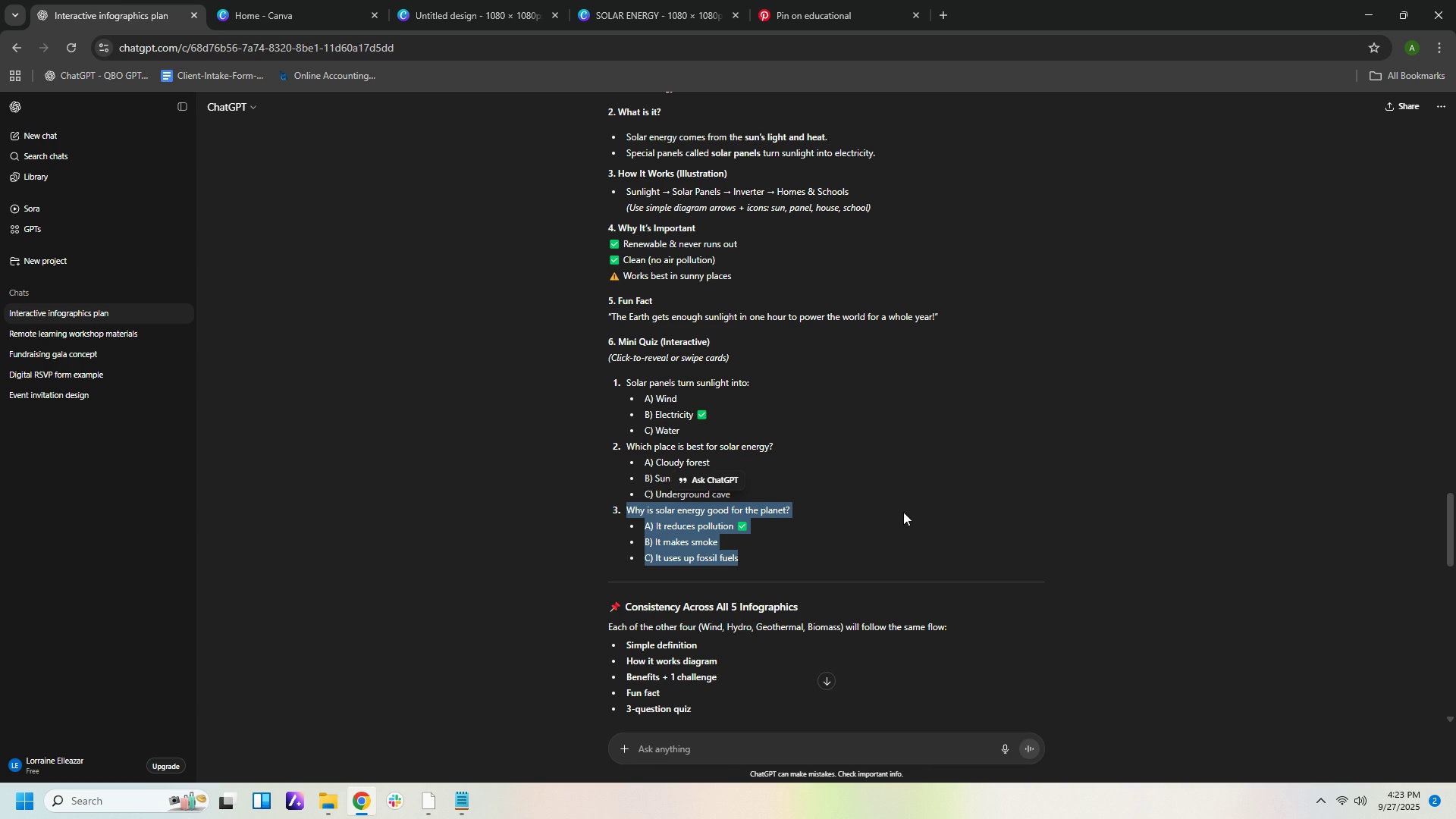 
scroll: coordinate [919, 525], scroll_direction: down, amount: 16.0
 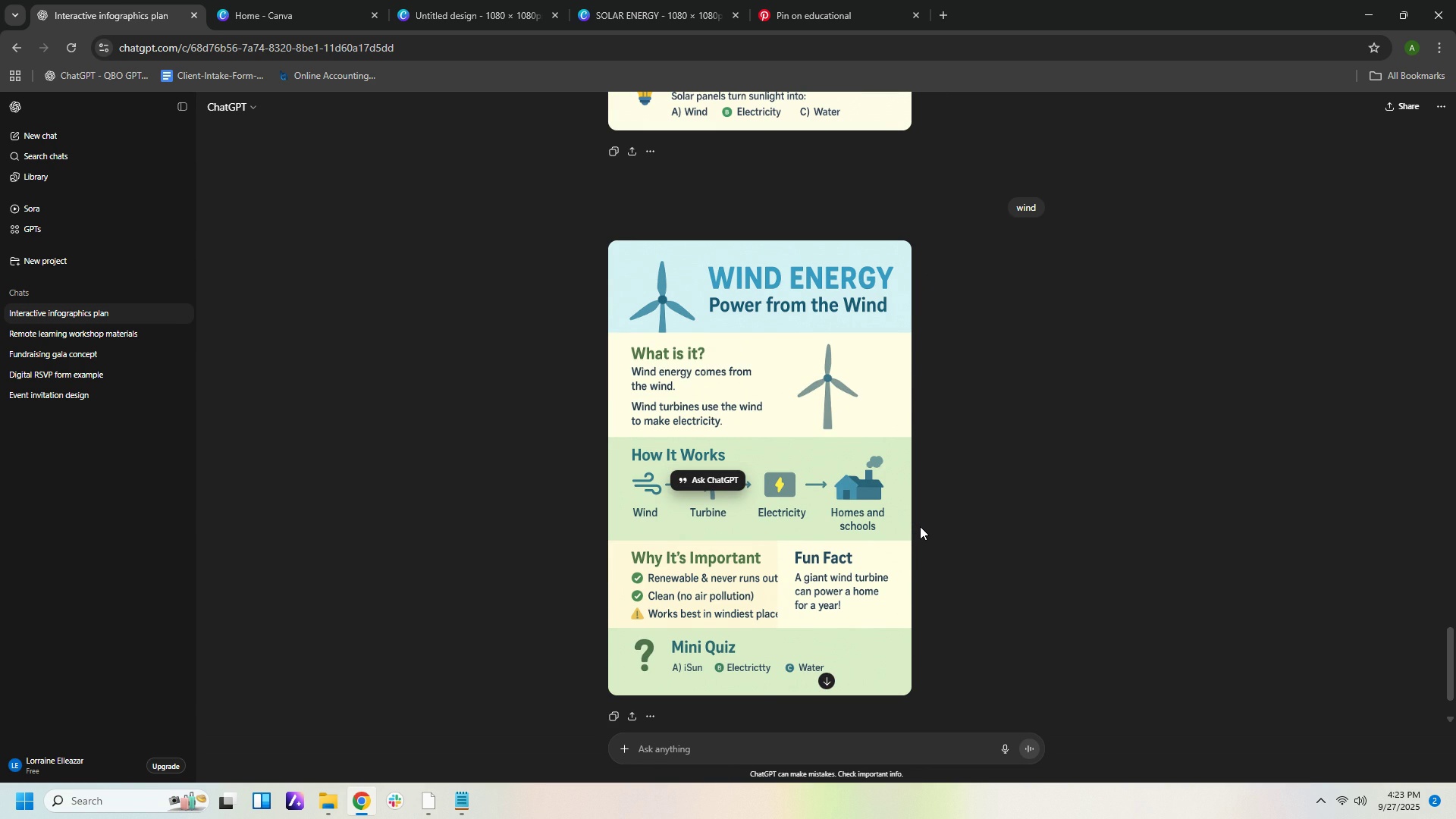 
scroll: coordinate [921, 527], scroll_direction: up, amount: 5.0
 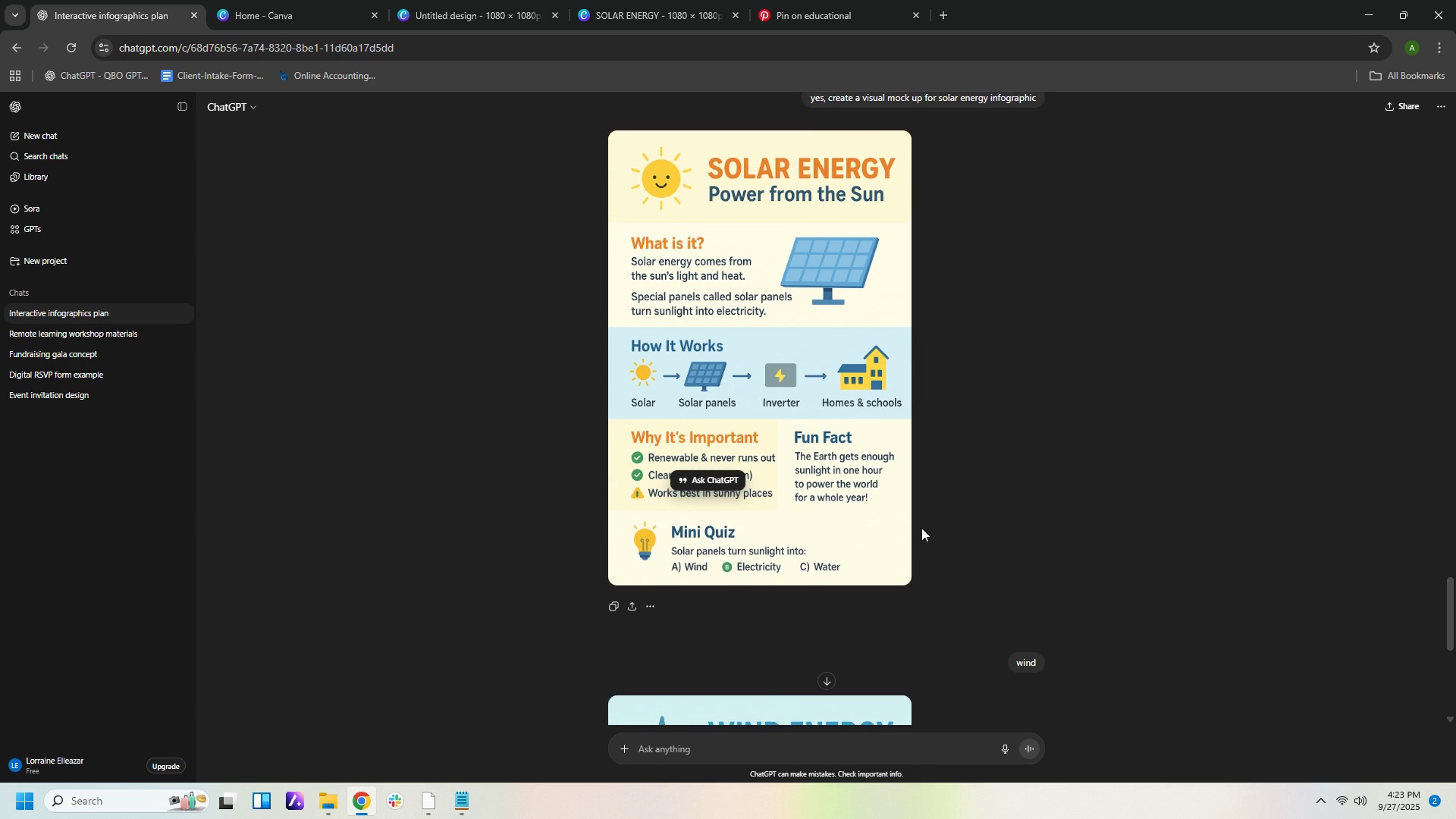 
scroll: coordinate [1090, 483], scroll_direction: down, amount: 3.0
 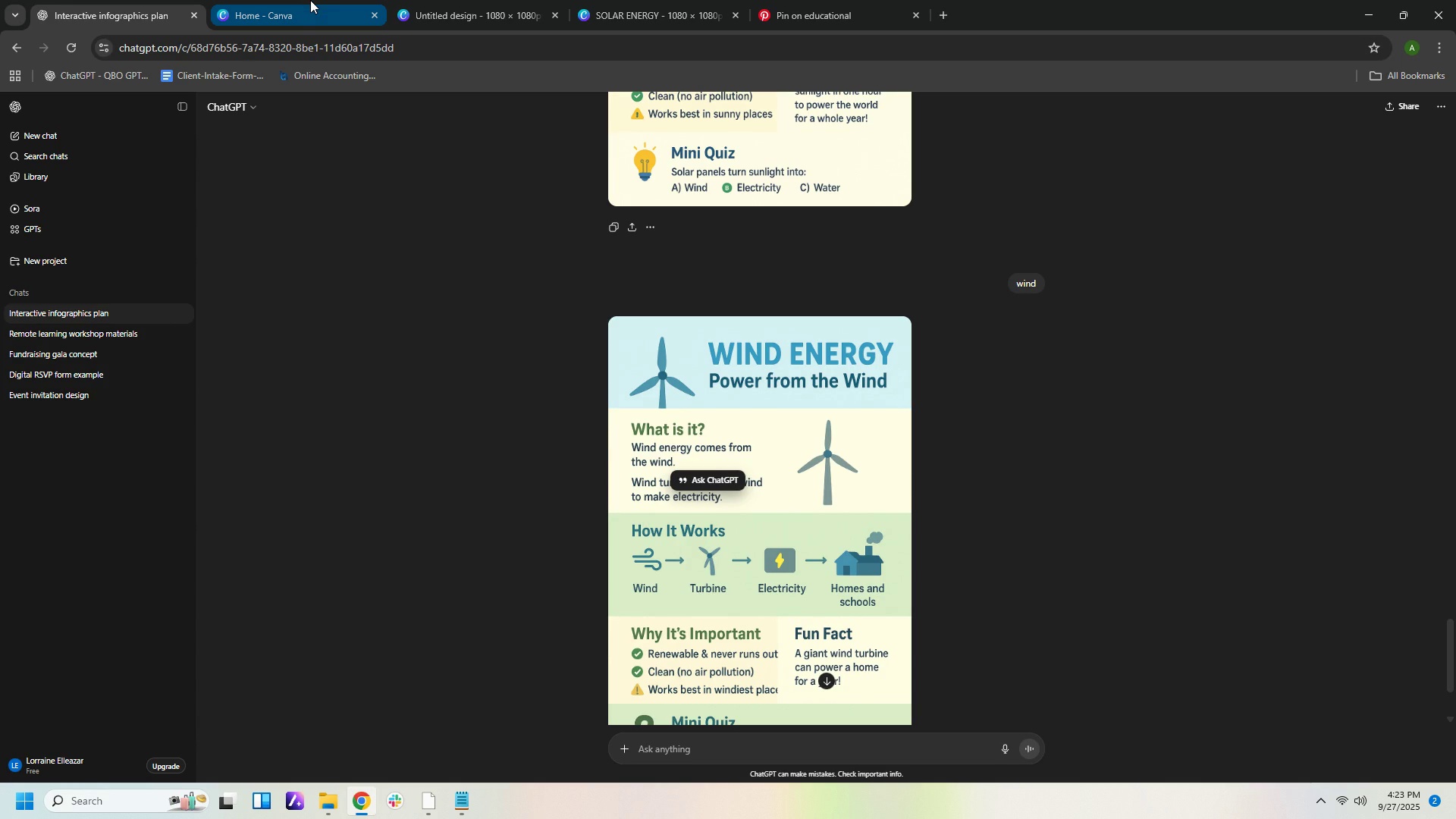 
wait(6.24)
 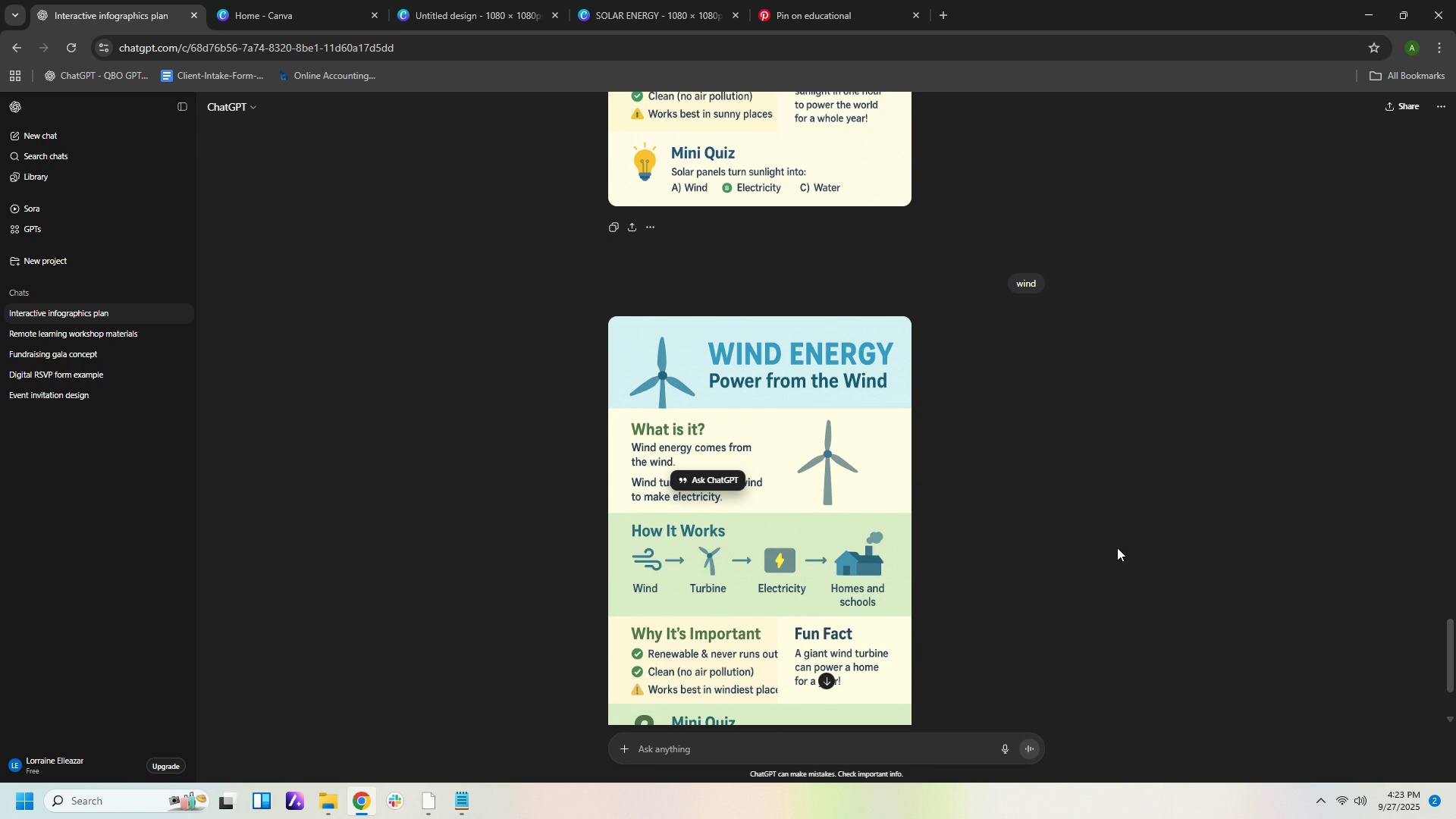 
left_click([310, 4])
 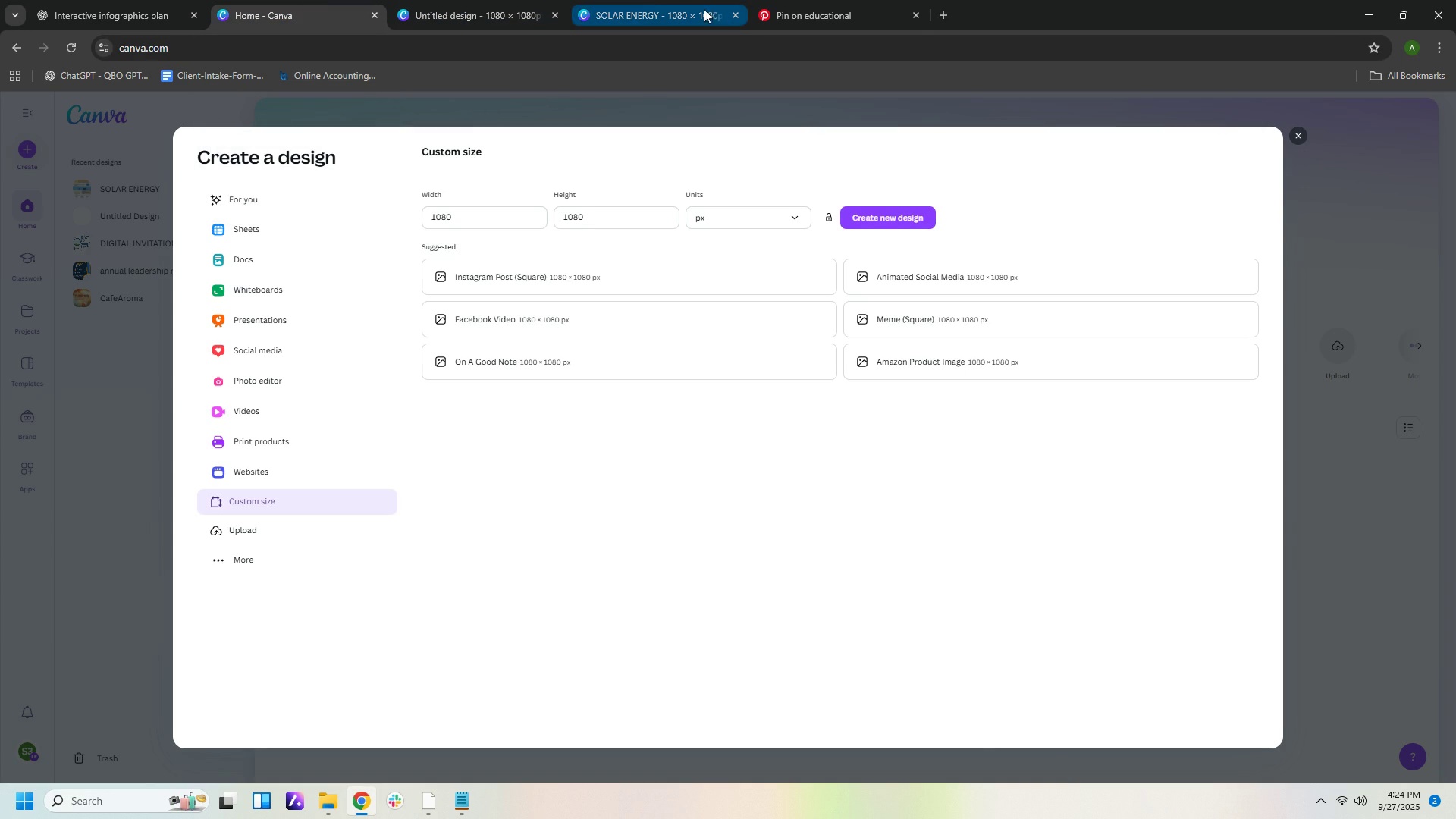 
left_click([824, 9])